 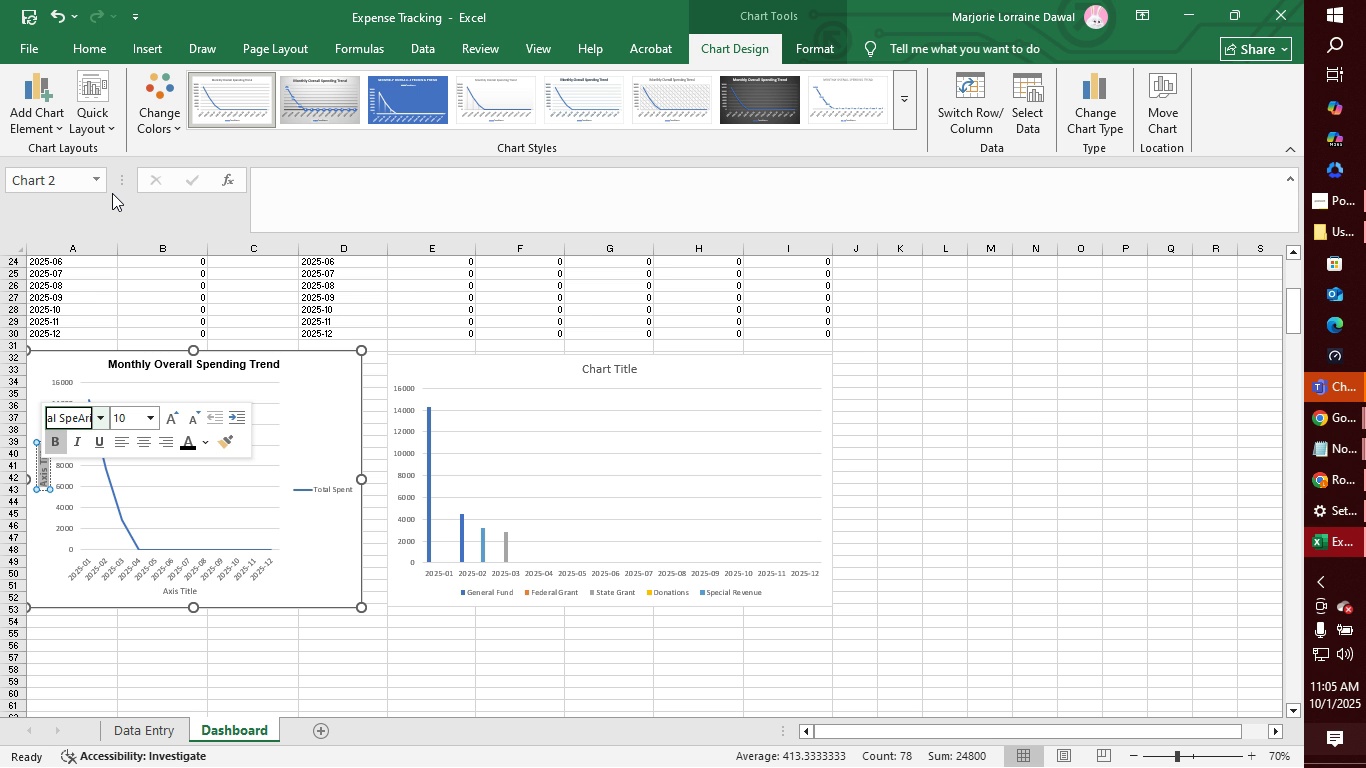 
key(Control+Z)
 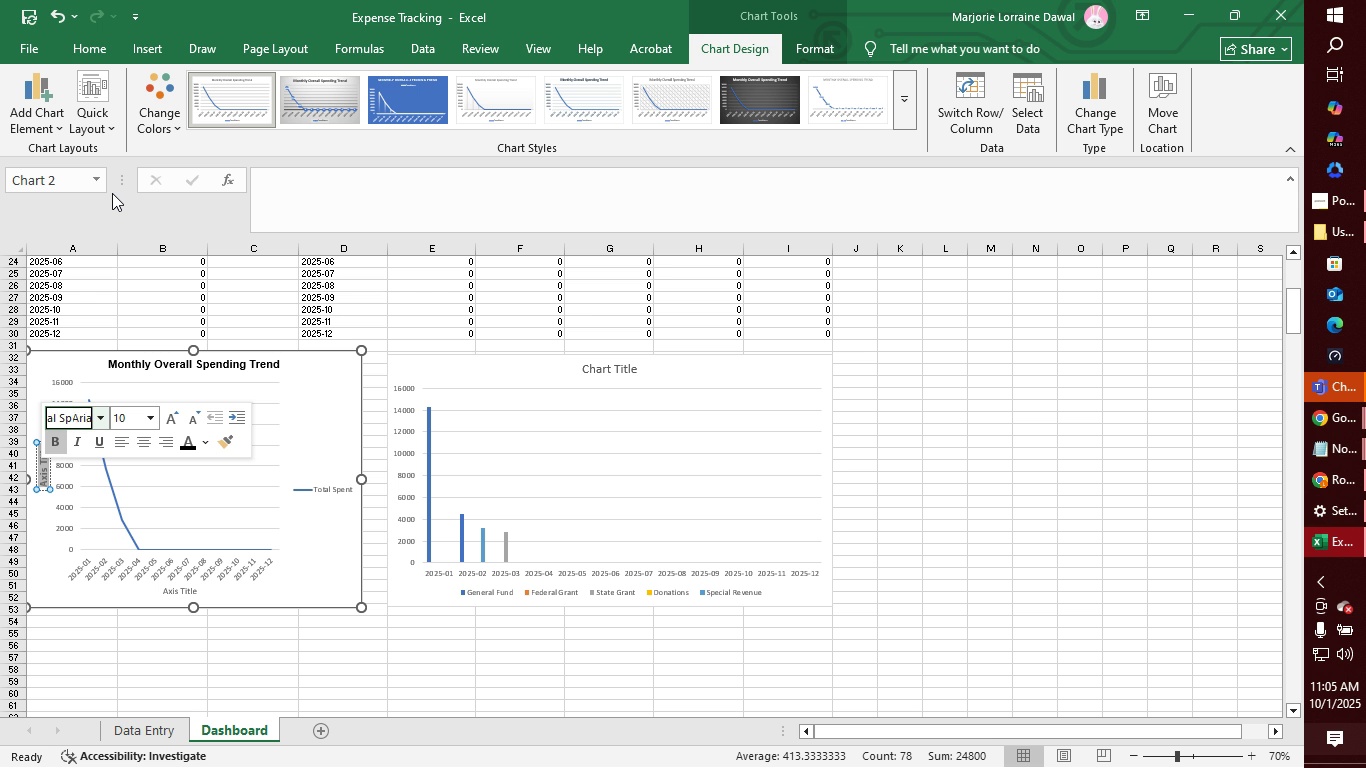 
key(Control+Z)
 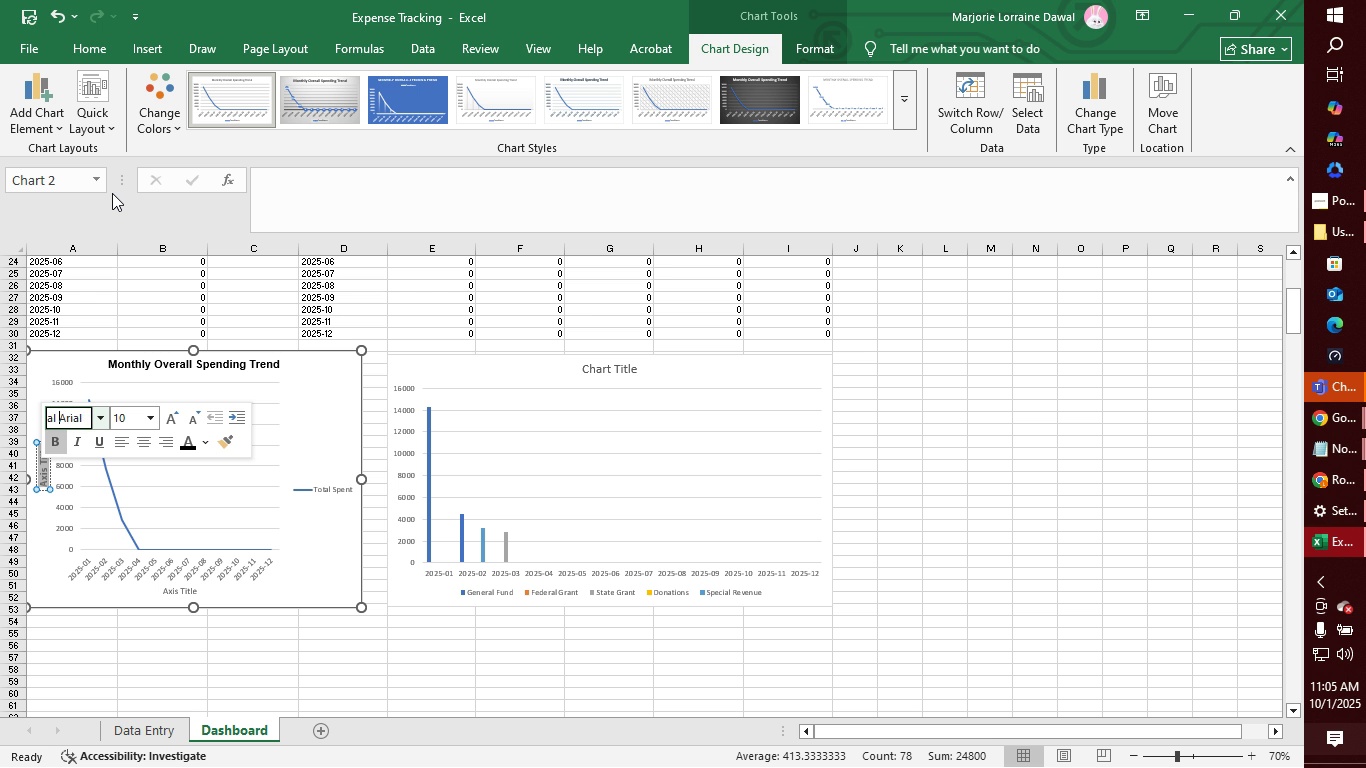 
key(Control+Z)
 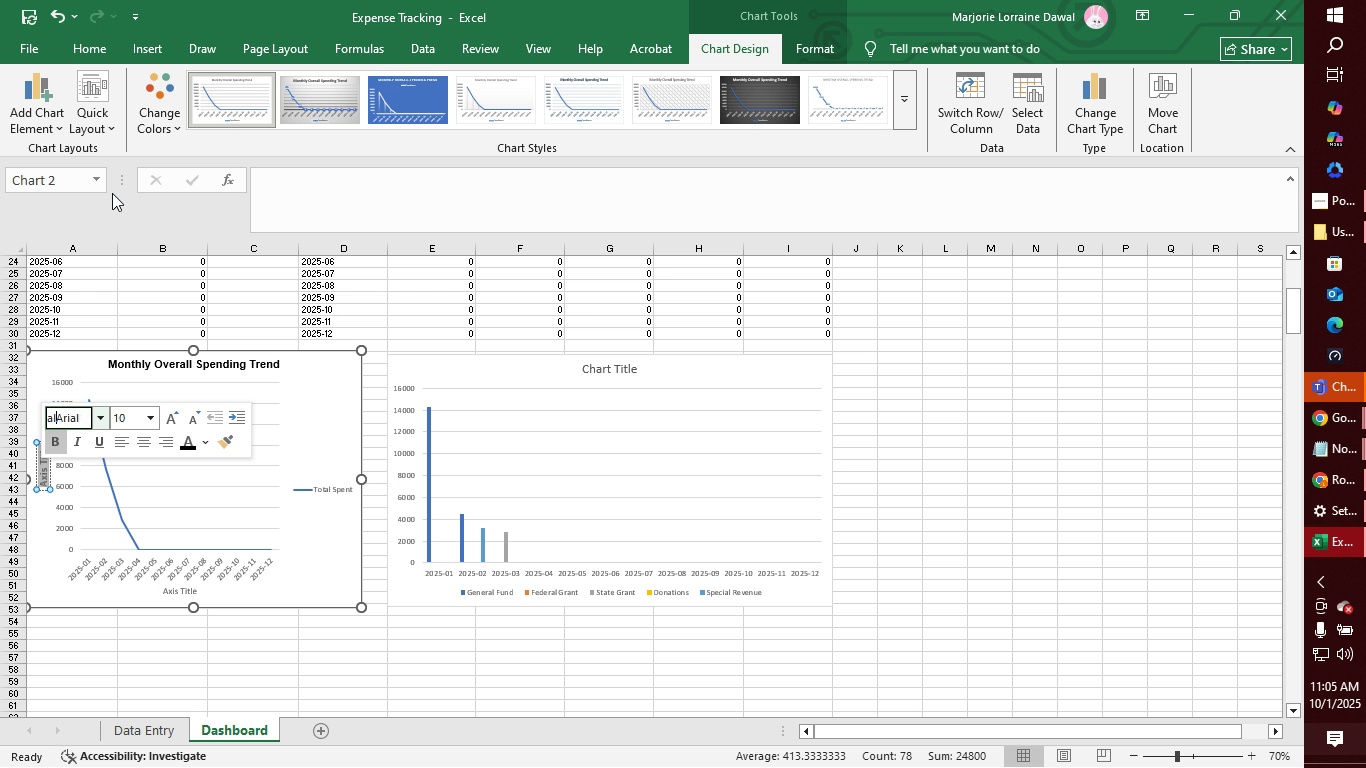 
key(Control+Z)
 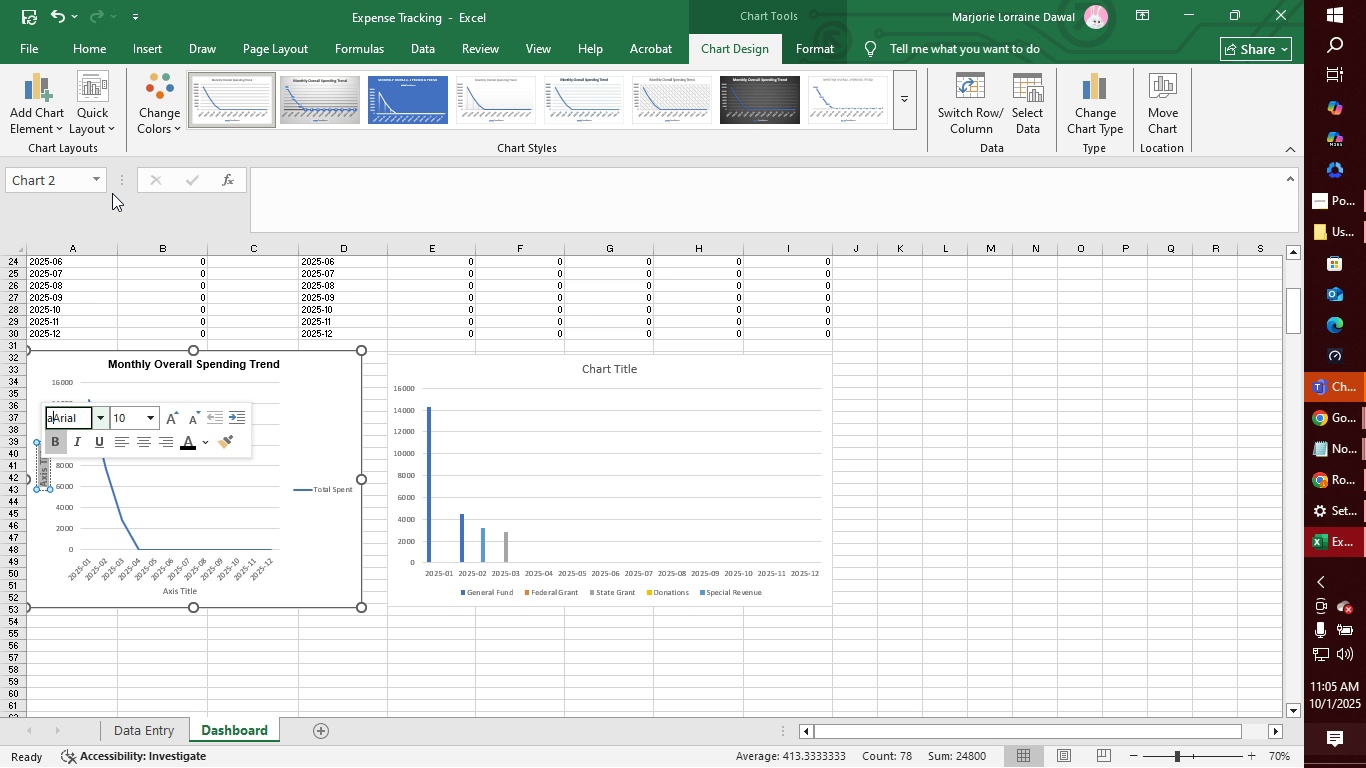 
key(Control+Z)
 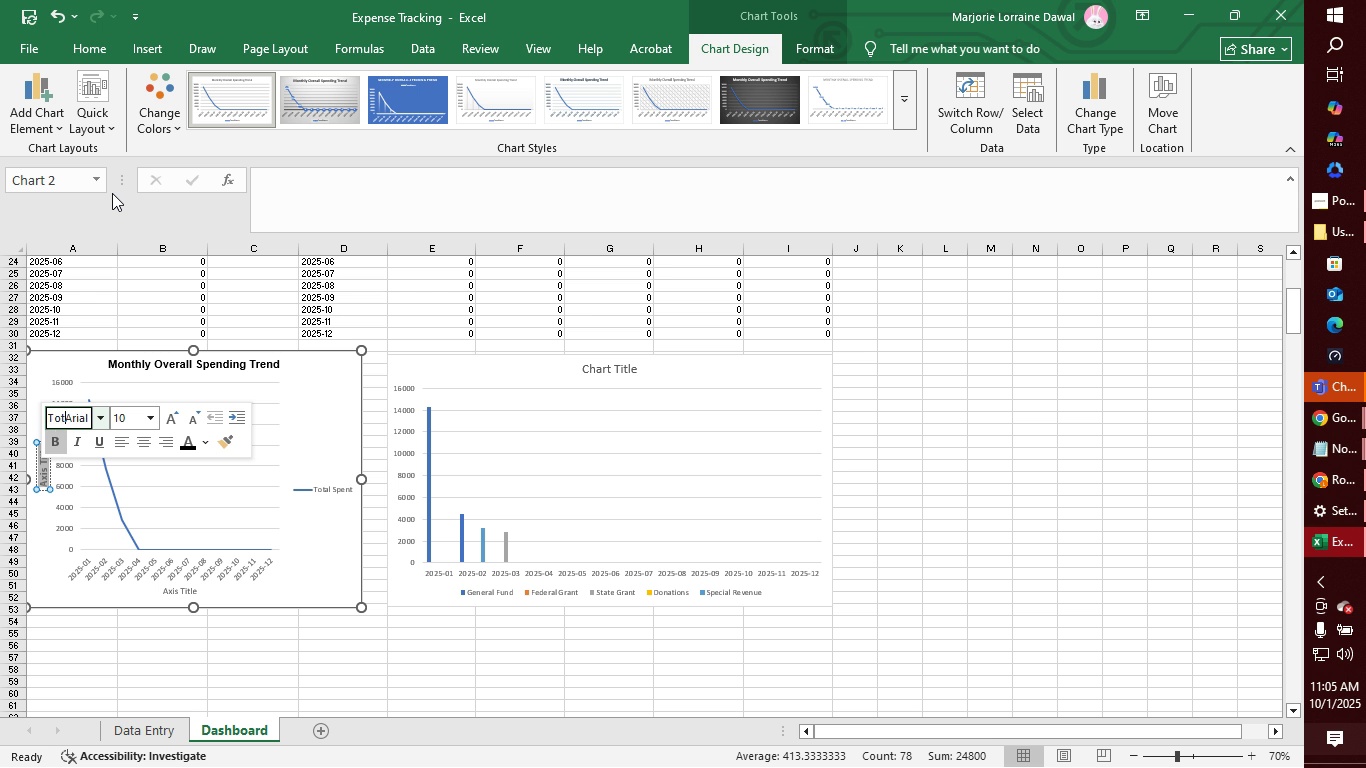 
key(Control+Z)